 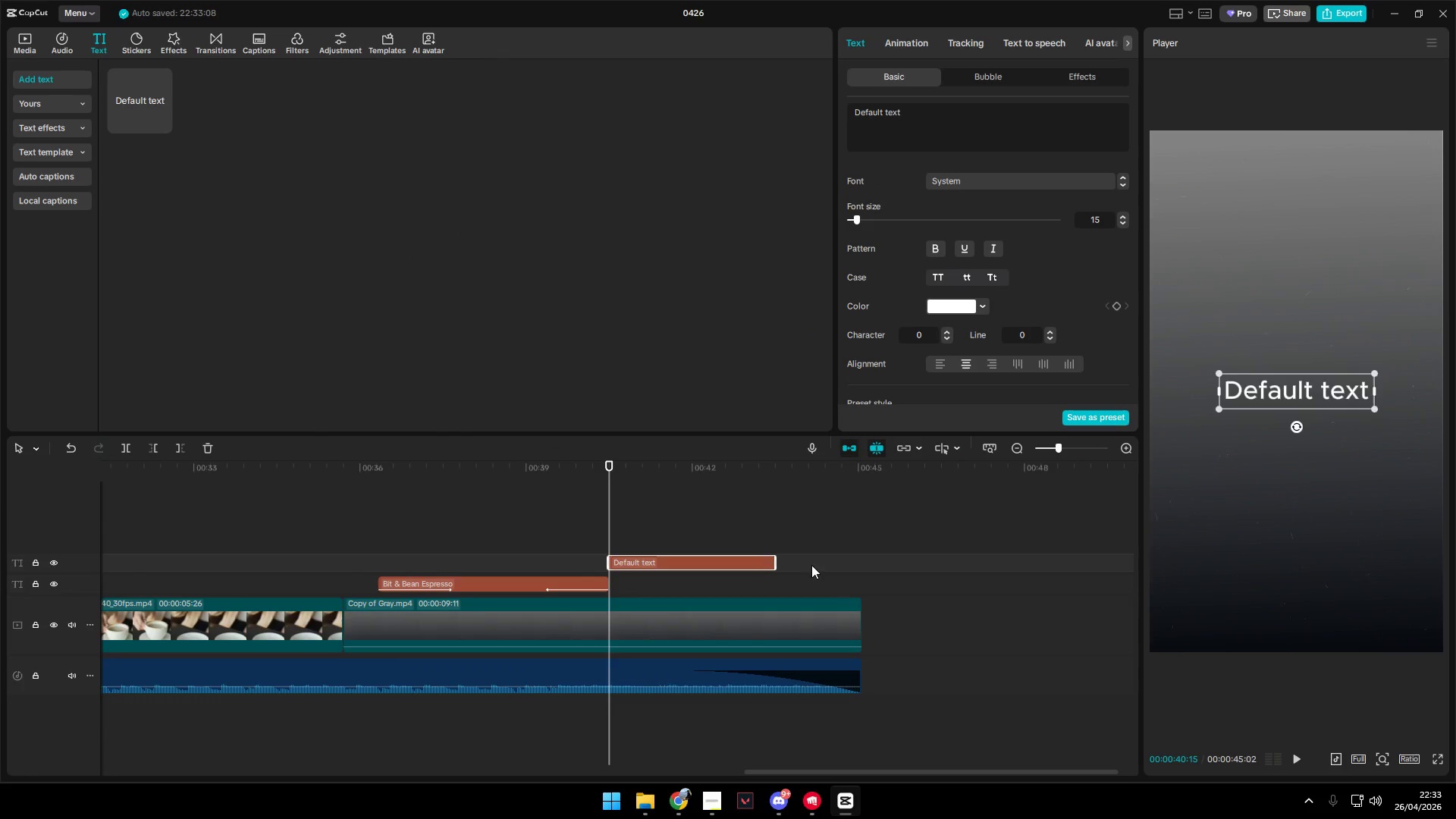 
left_click_drag(start_coordinate=[777, 563], to_coordinate=[861, 567])
 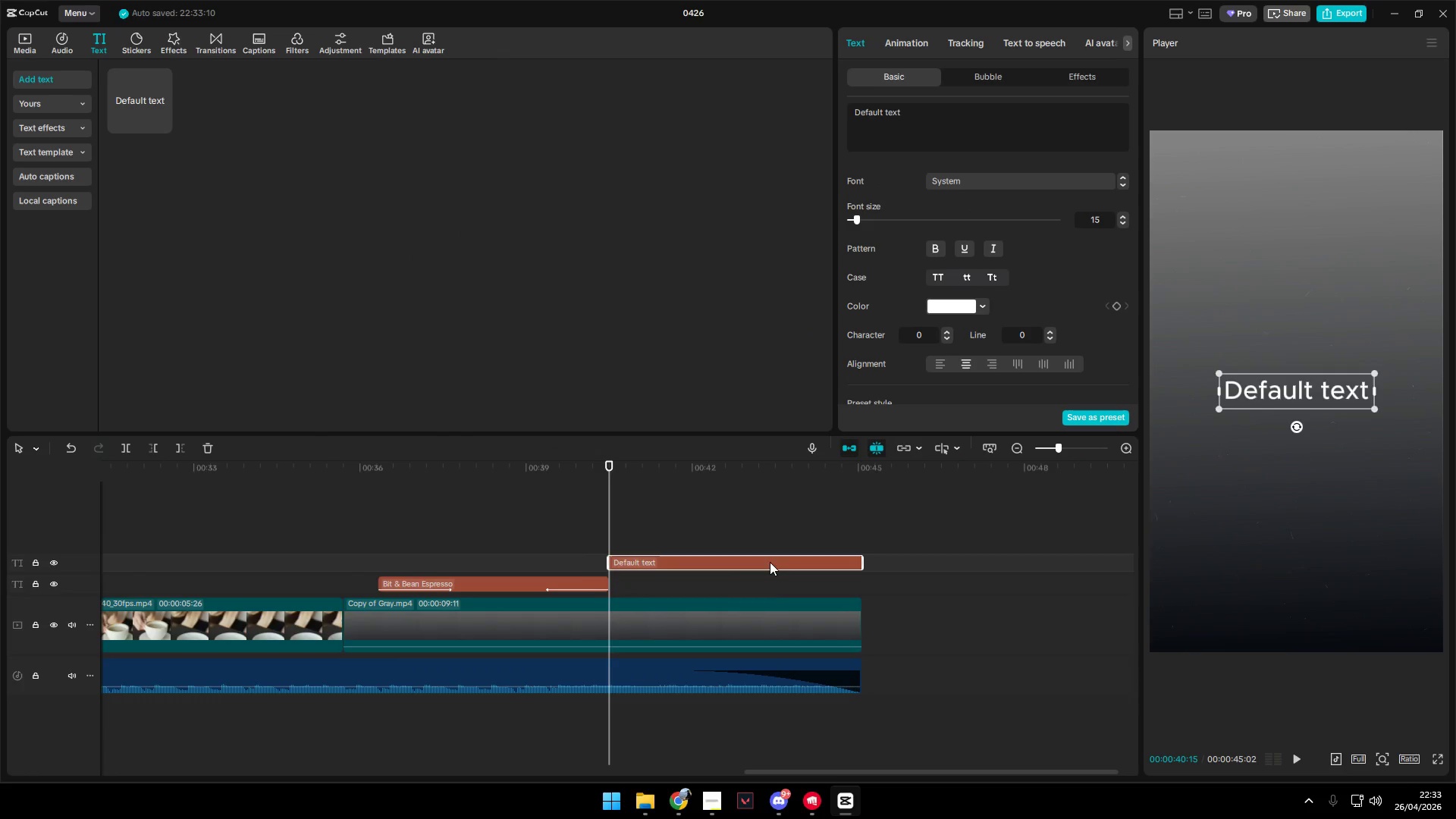 
left_click_drag(start_coordinate=[769, 562], to_coordinate=[767, 592])
 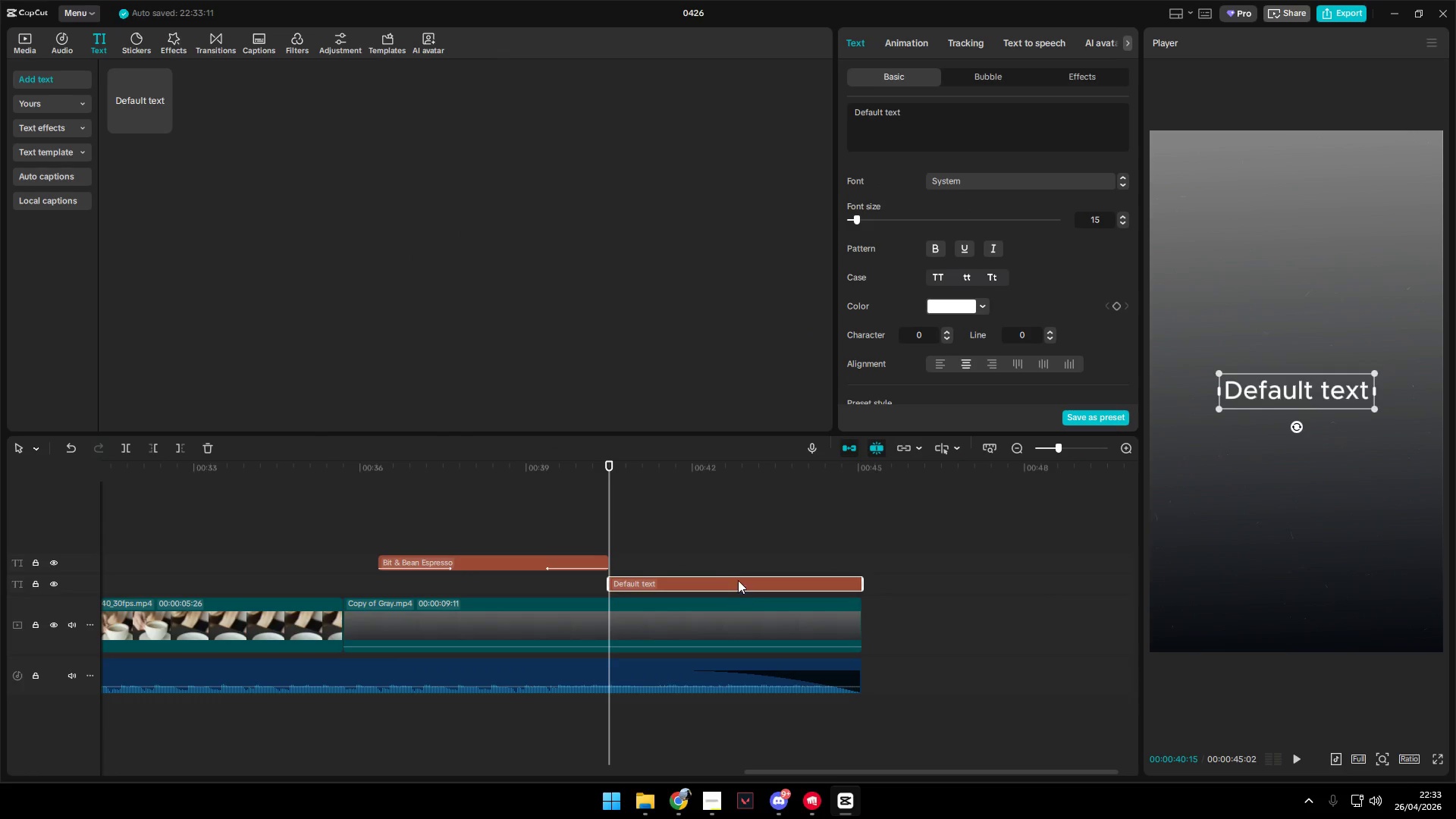 
left_click_drag(start_coordinate=[736, 584], to_coordinate=[735, 566])
 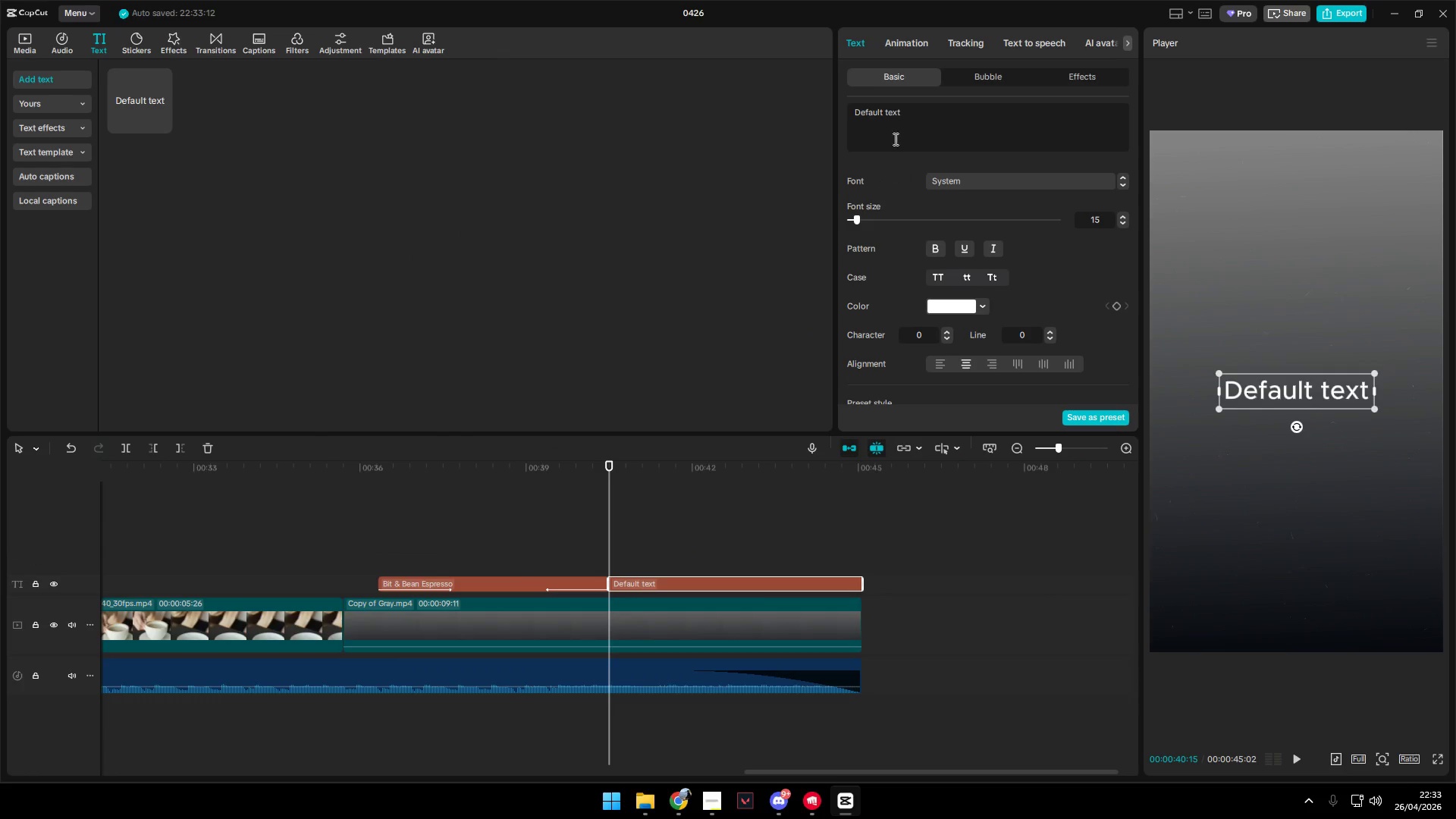 
left_click_drag(start_coordinate=[940, 117], to_coordinate=[771, 111])
 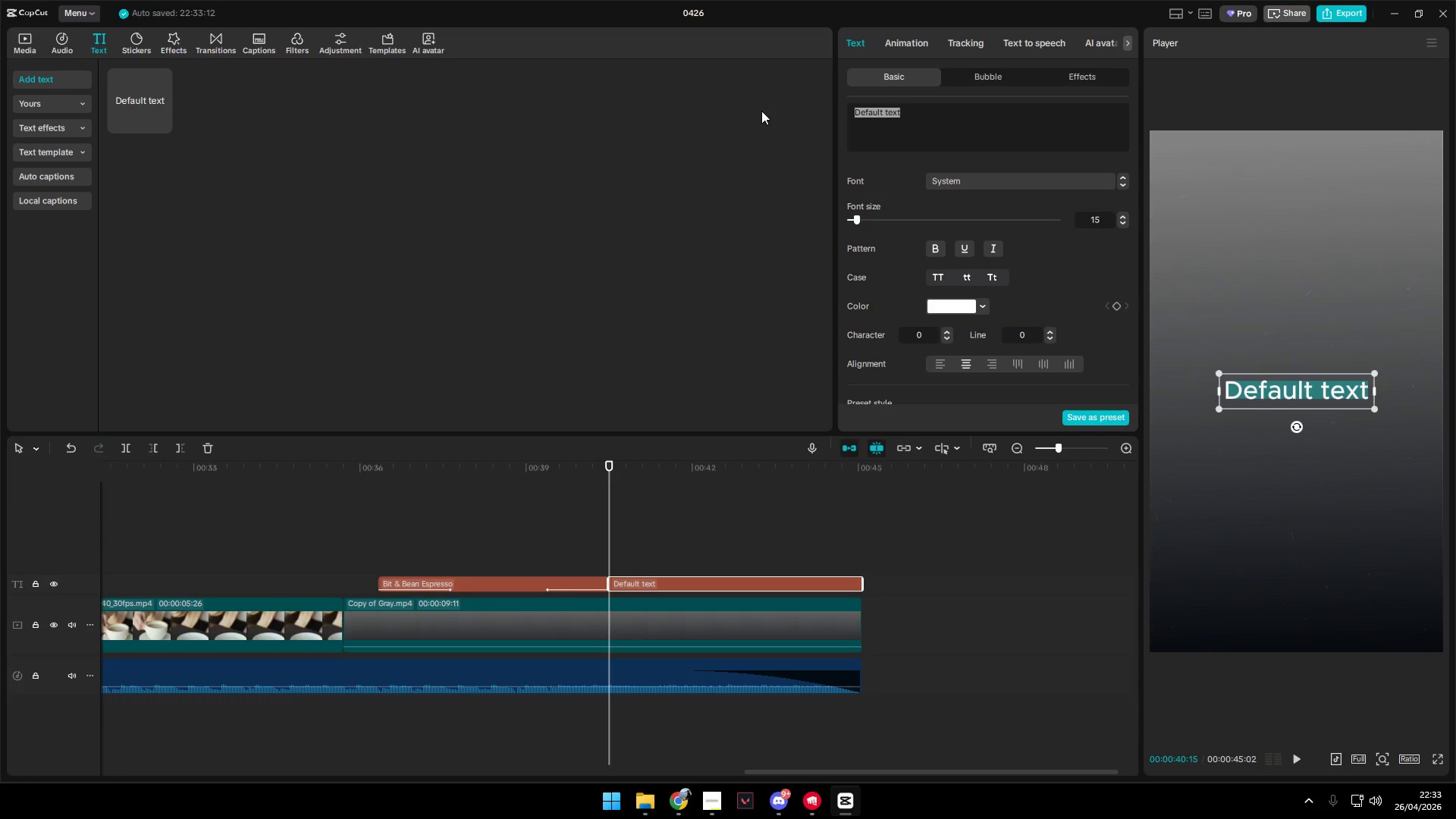 
type(Tekken And Stre)
key(Backspace)
type(r)
key(Backspace)
type(eet Fighter)
 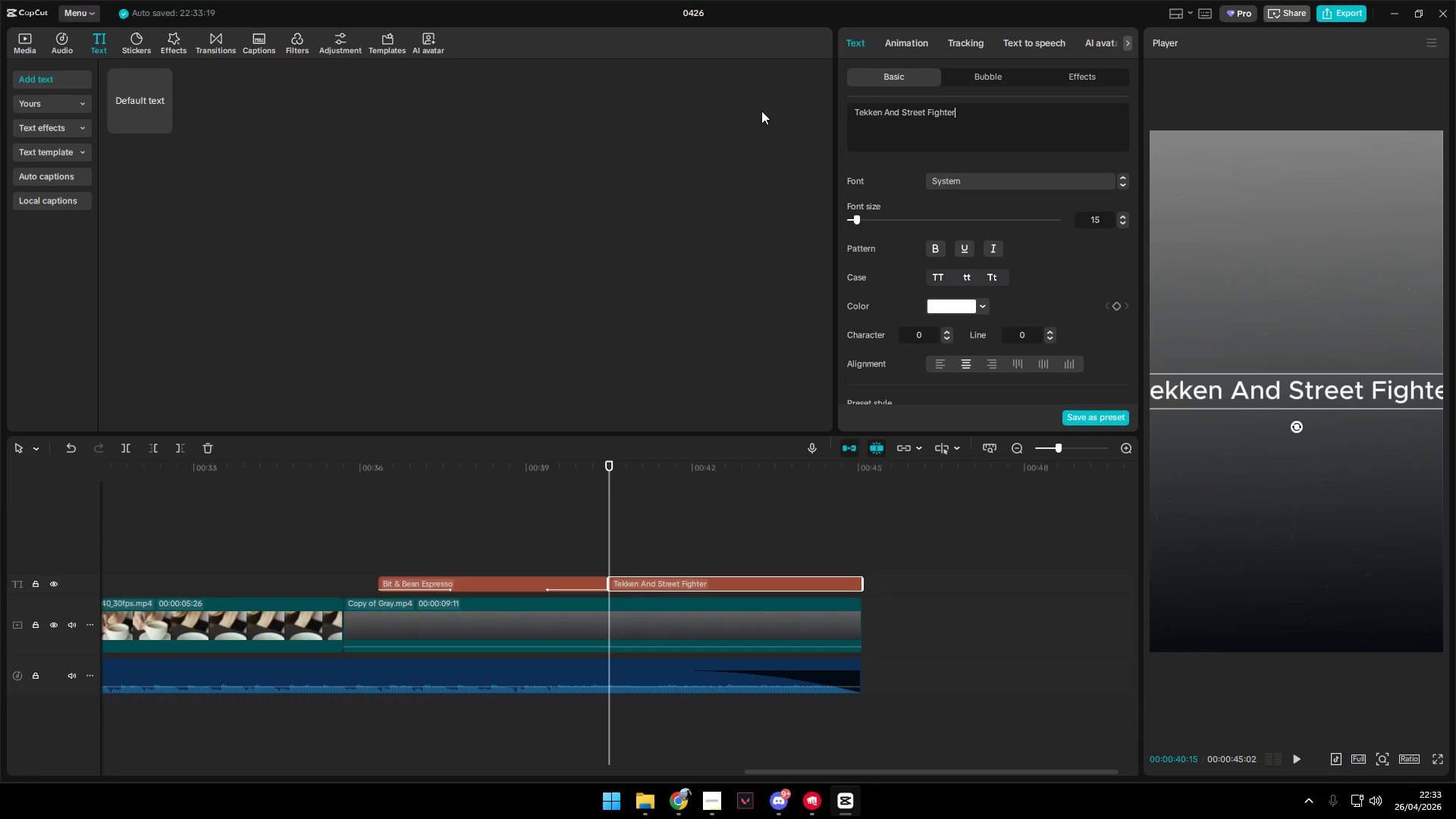 
key(Shift+Enter)
 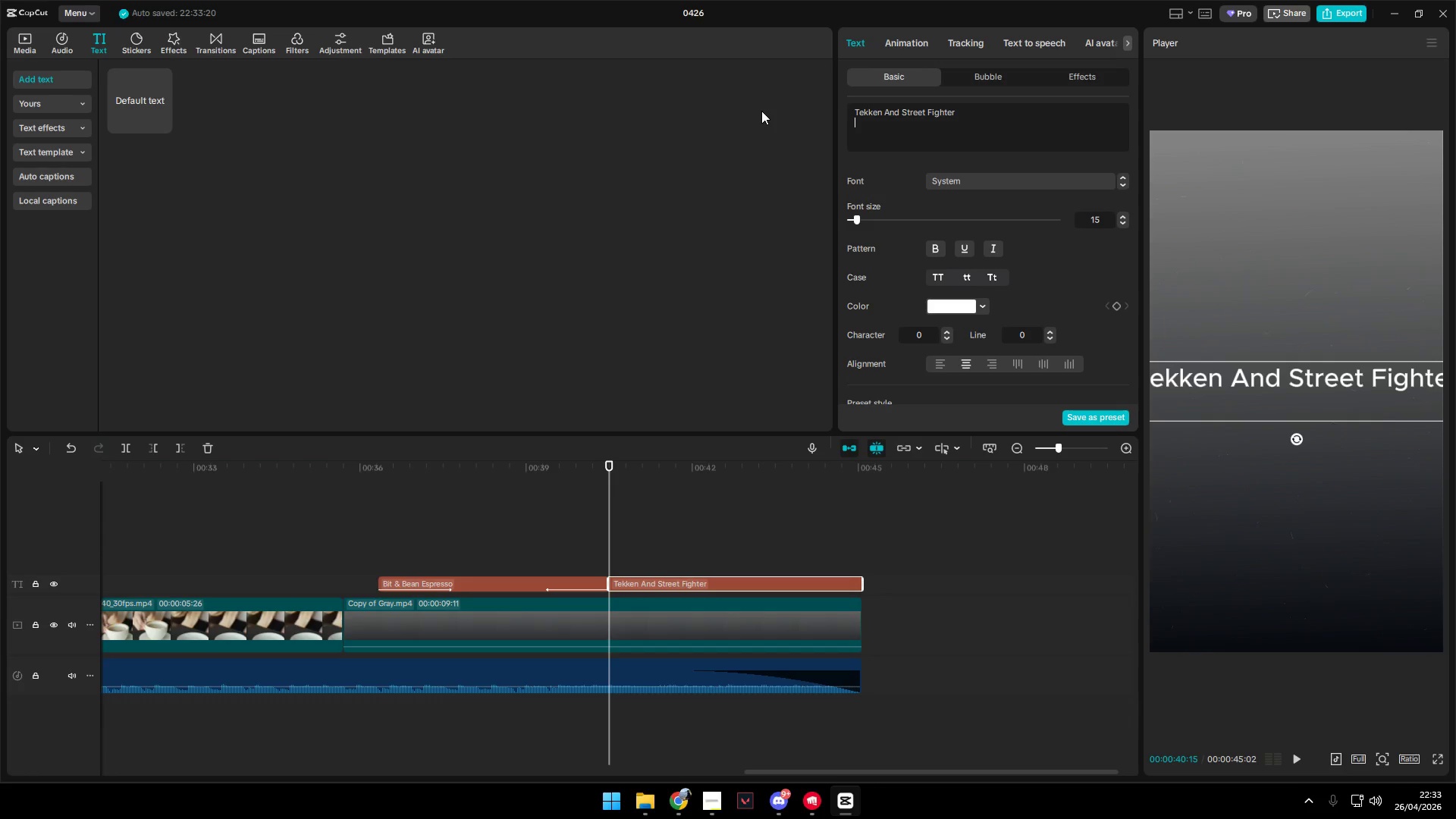 
type(Te)
key(Backspace)
type(ouyr)
key(Backspace)
key(Backspace)
type(re)
key(Backspace)
type(mane)
key(Backspace)
key(Backspace)
key(Backspace)
key(Backspace)
type(nament)
 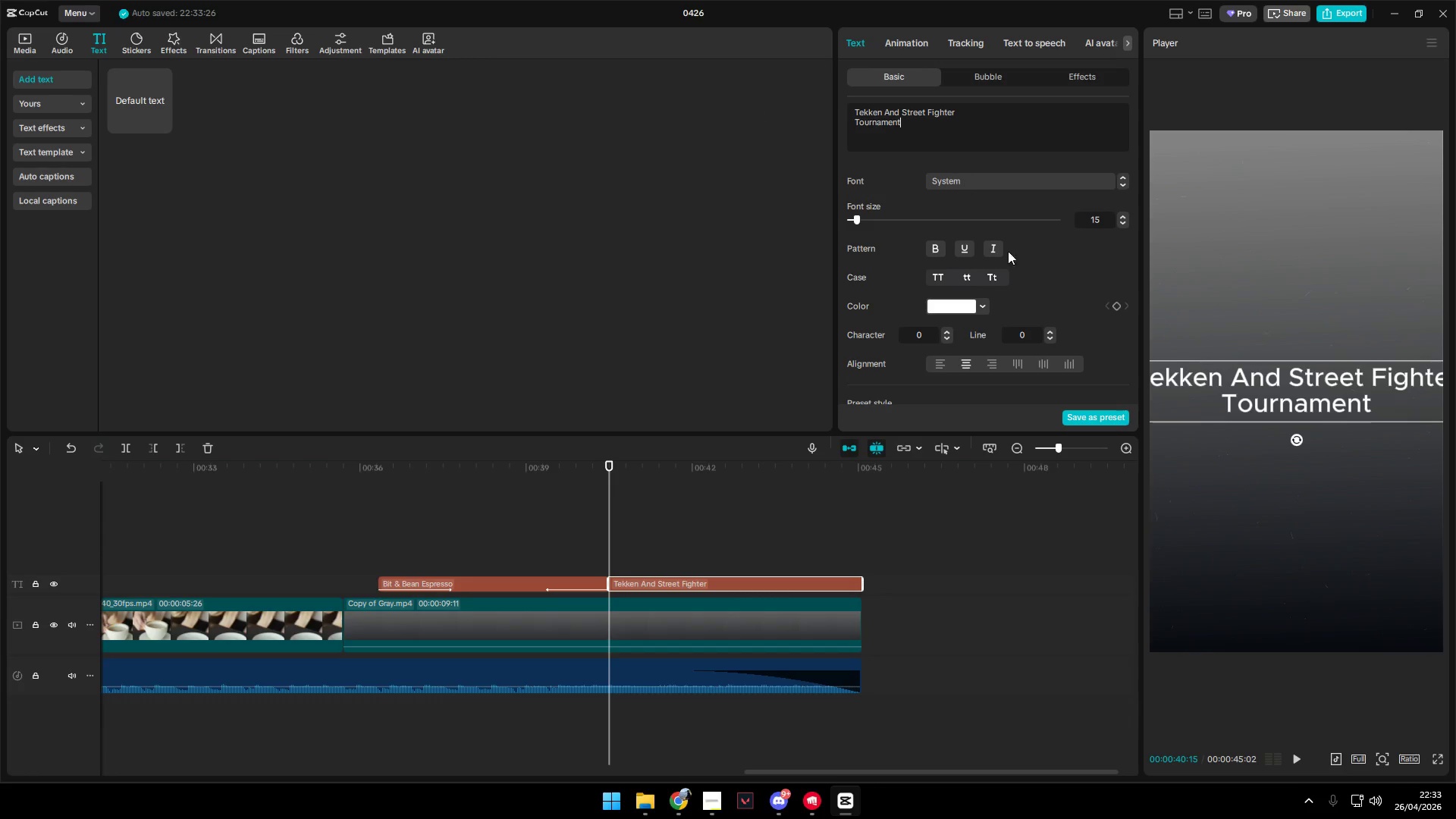 
key(Control+A)
 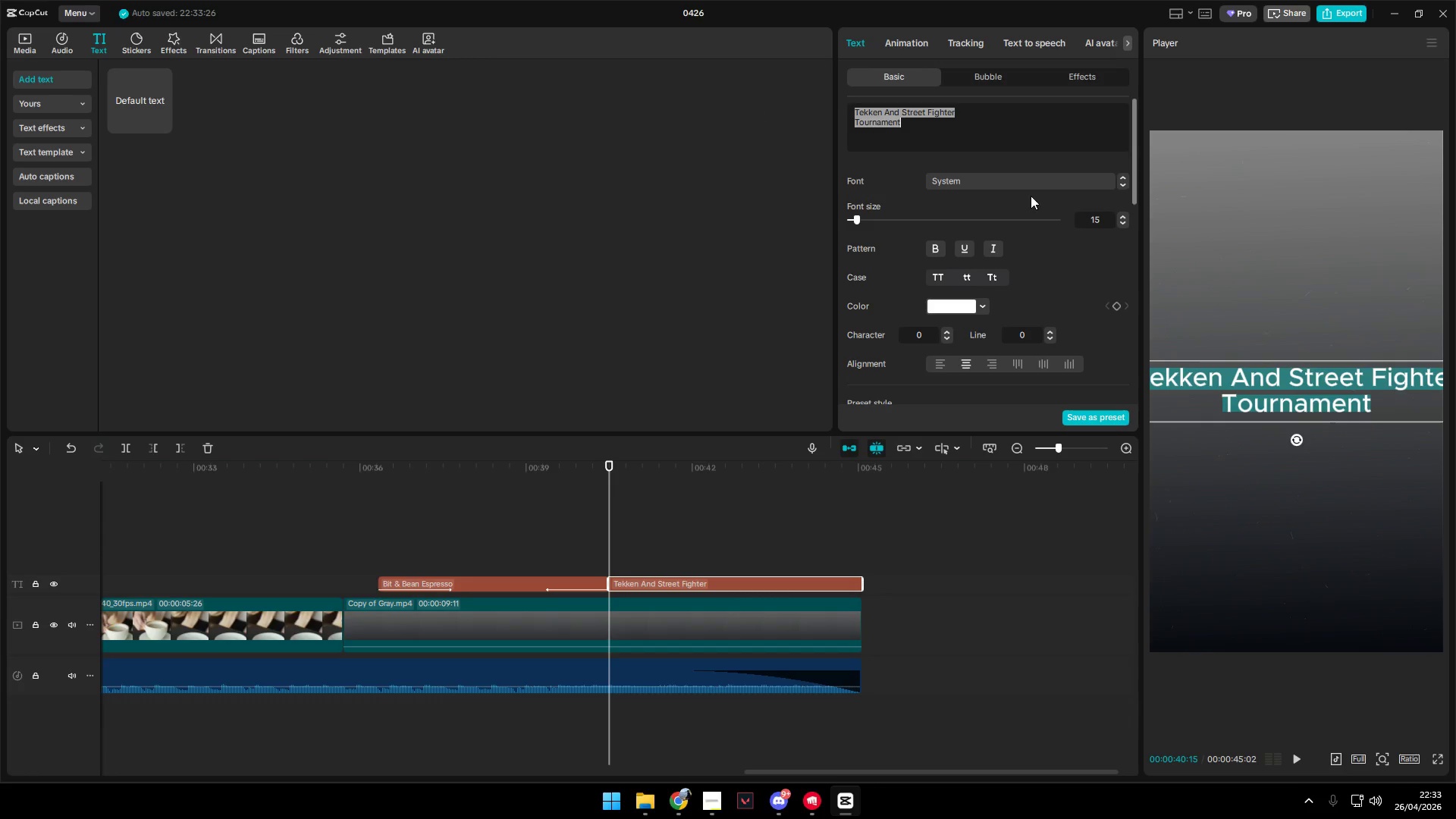 
left_click([1018, 174])
 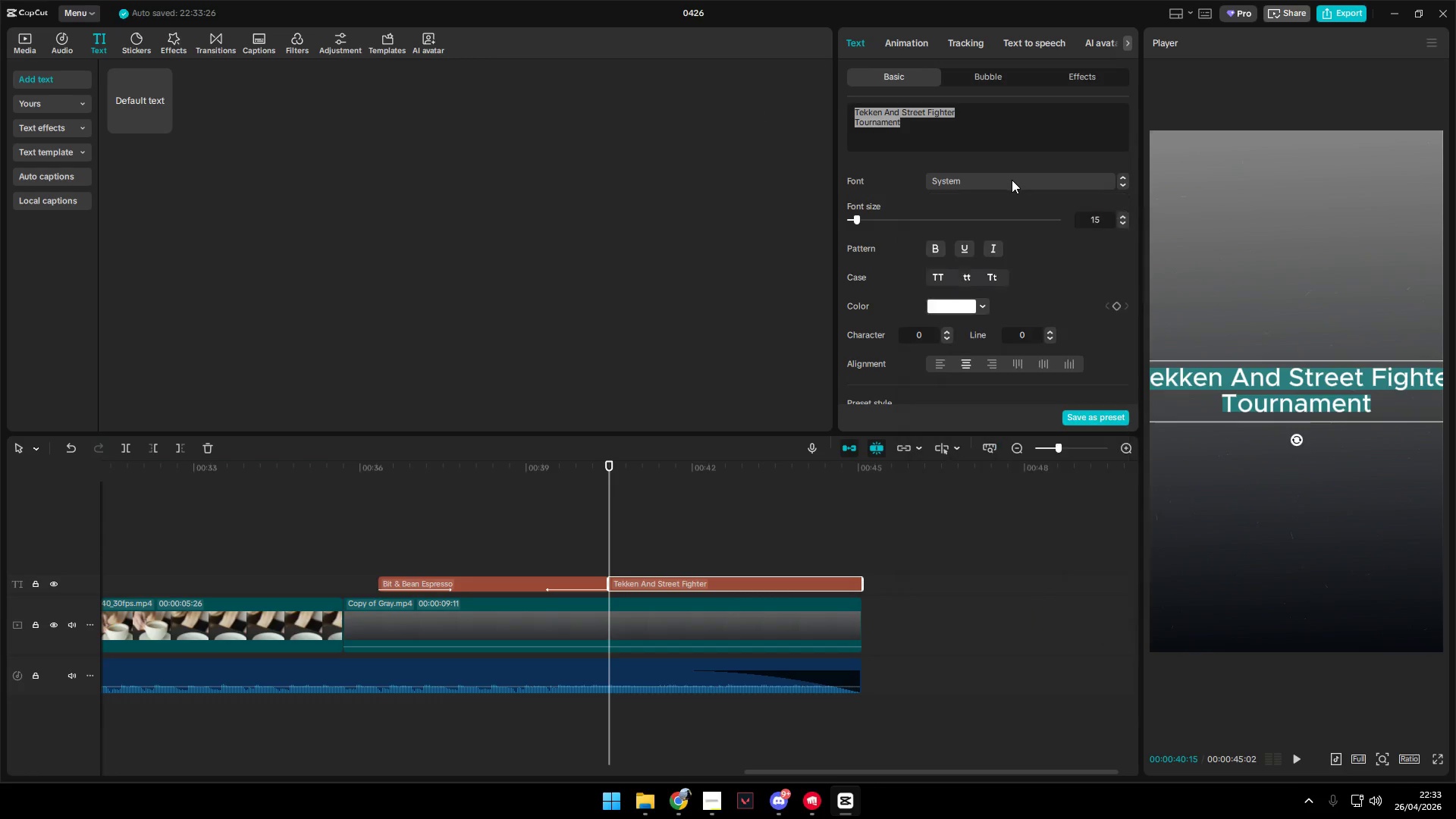 
triple_click([1007, 182])
 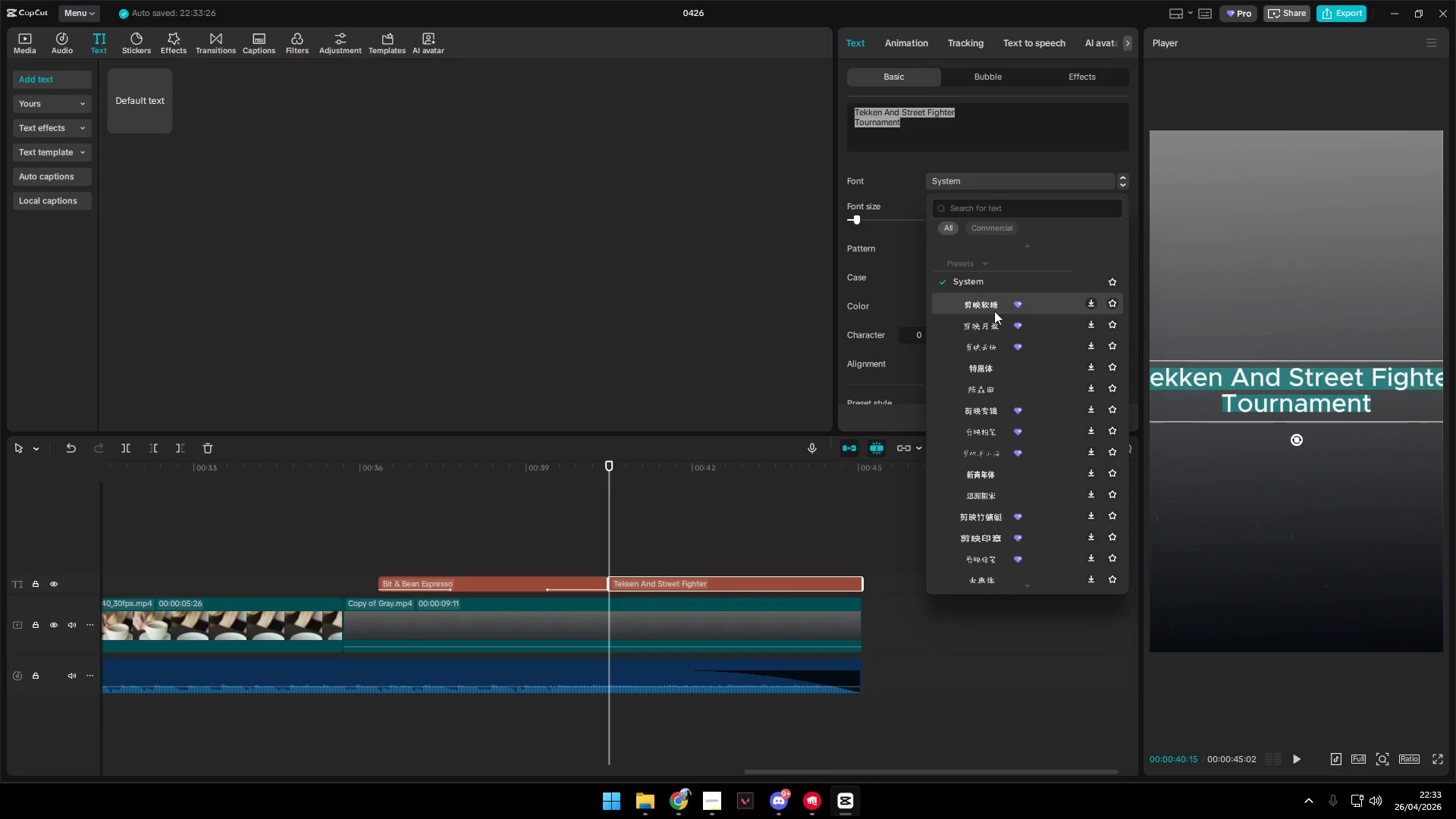 
scroll: coordinate [999, 482], scroll_direction: down, amount: 19.0
 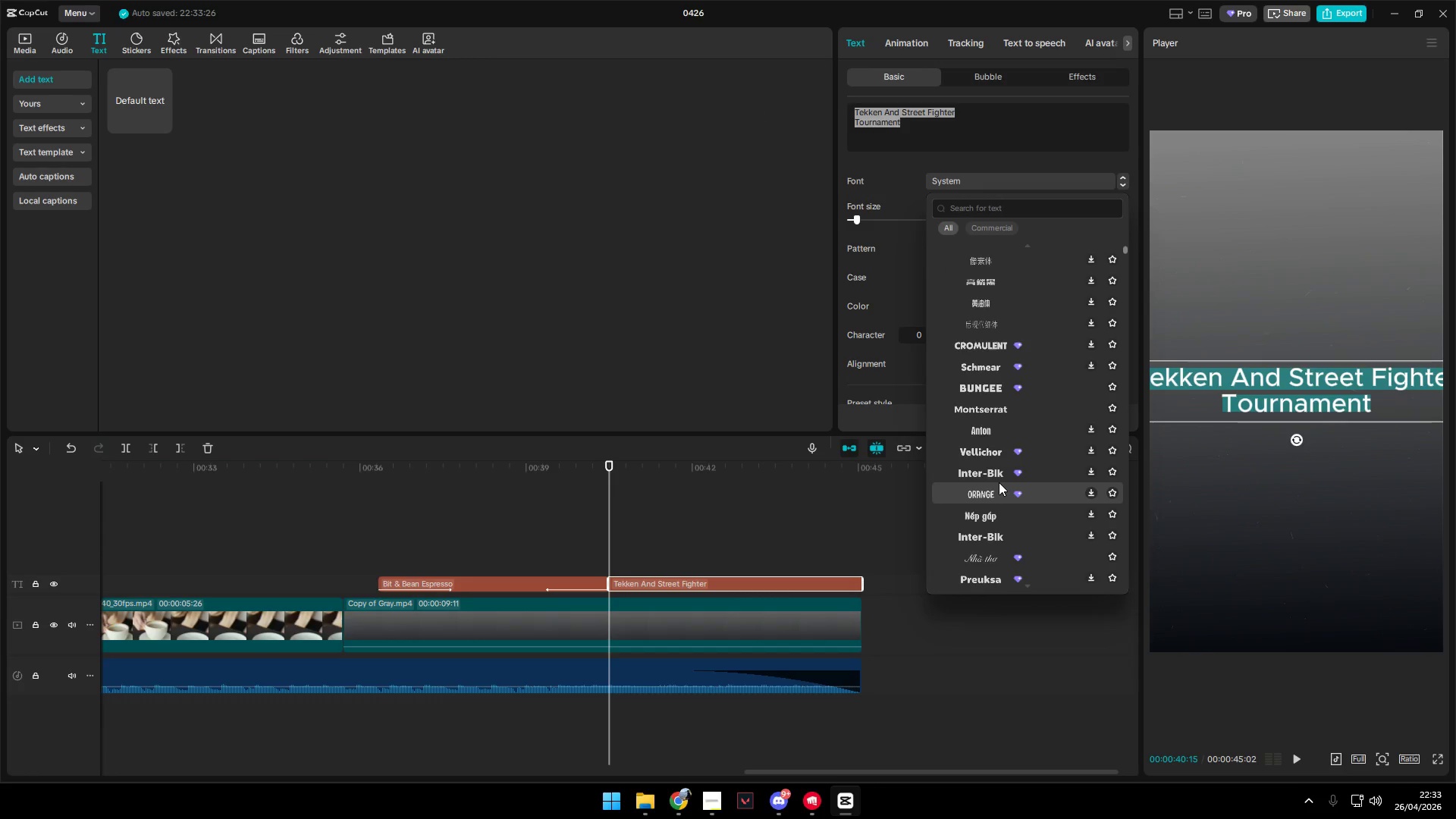 
key(Alt+AltLeft)
 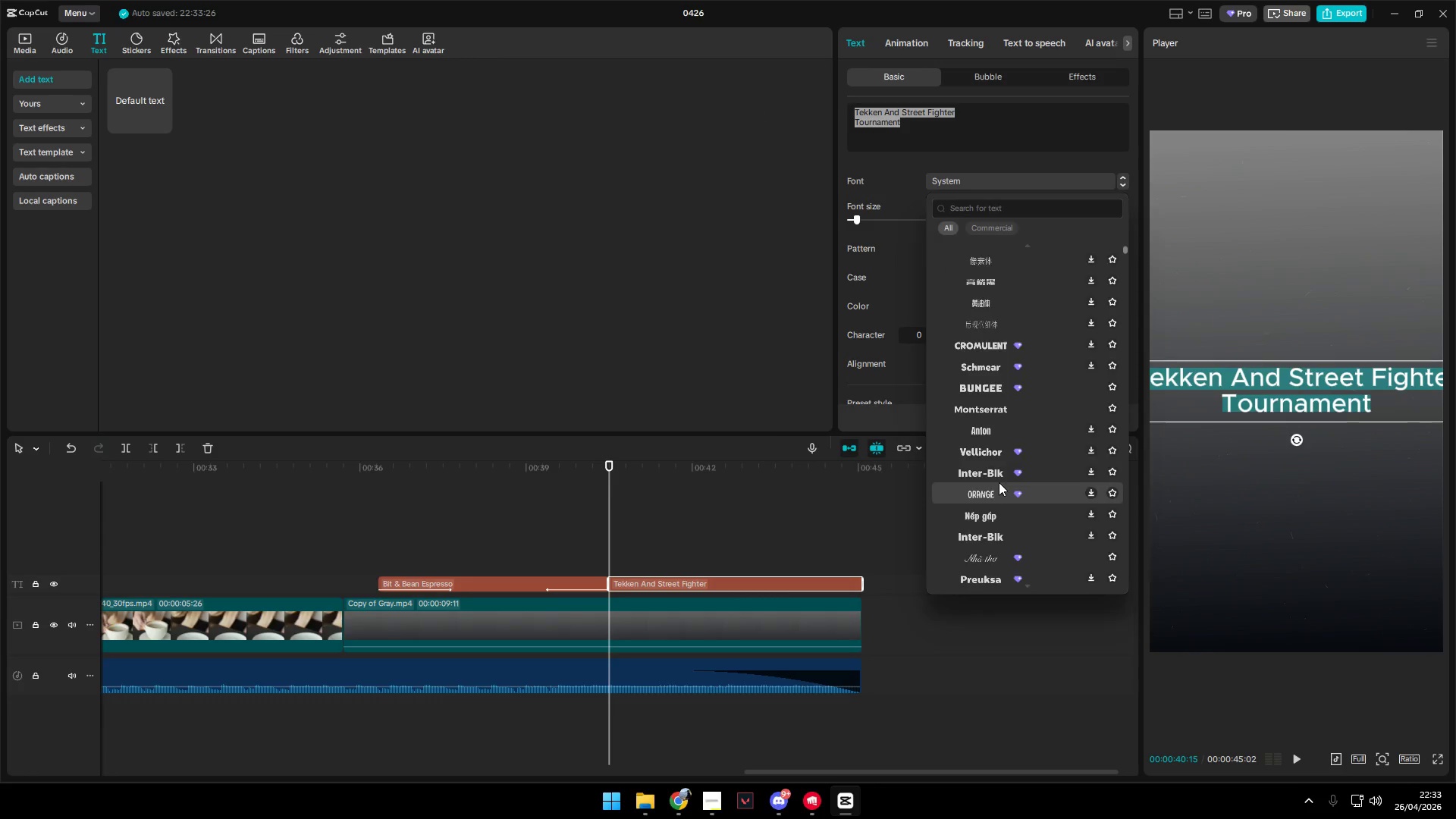 
key(Alt+Tab)